 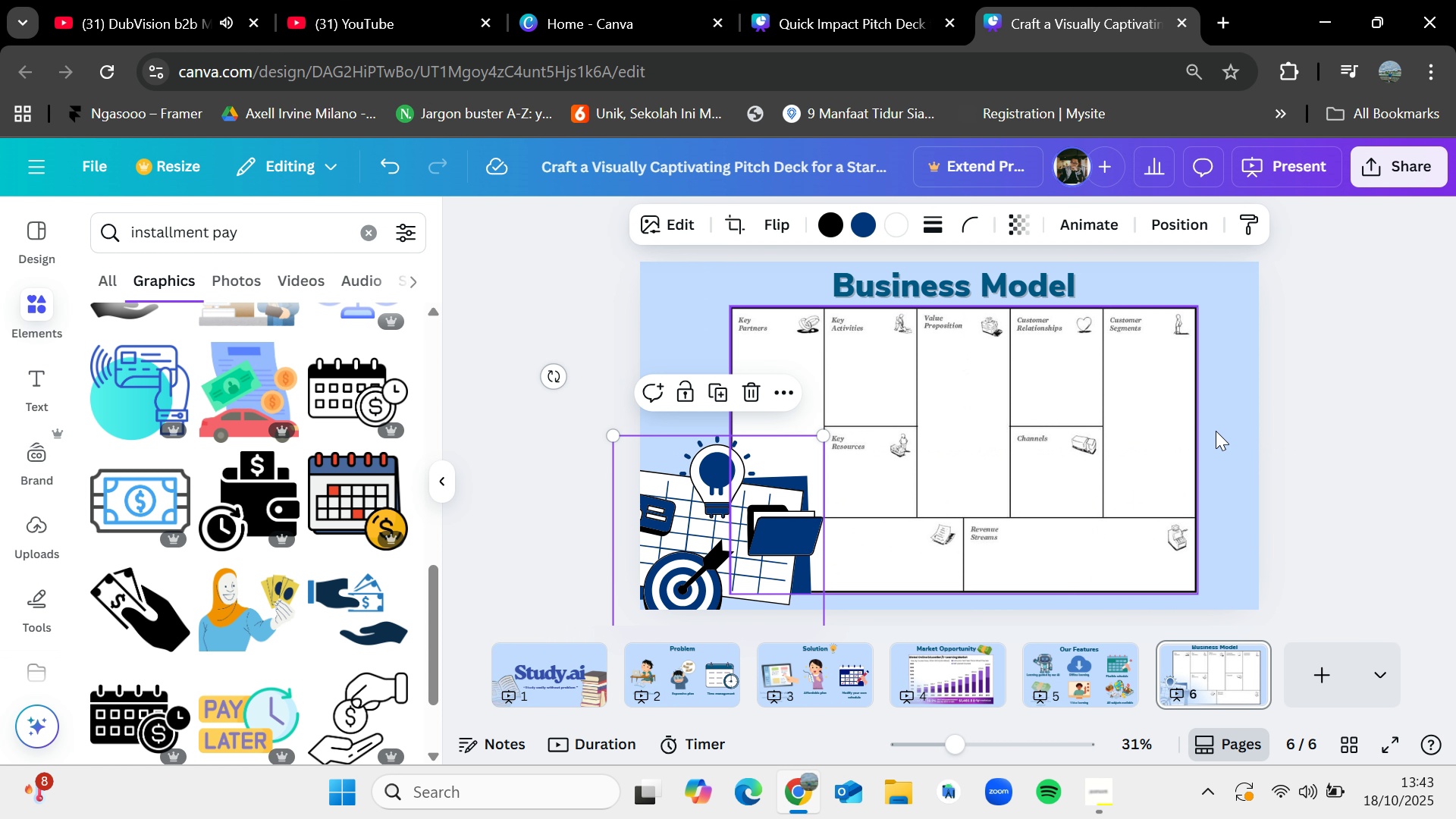 
left_click([1377, 390])
 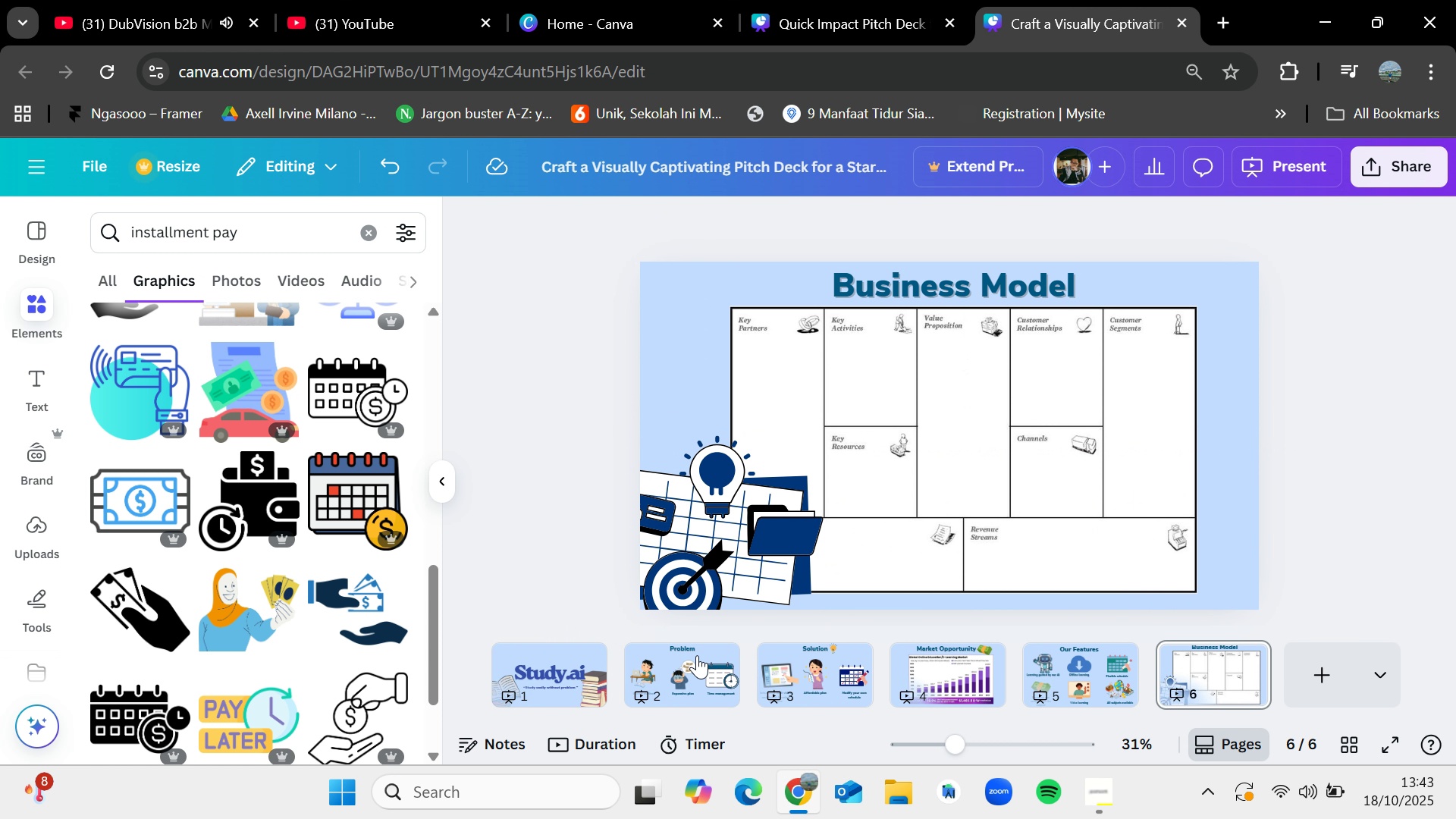 
left_click([678, 657])
 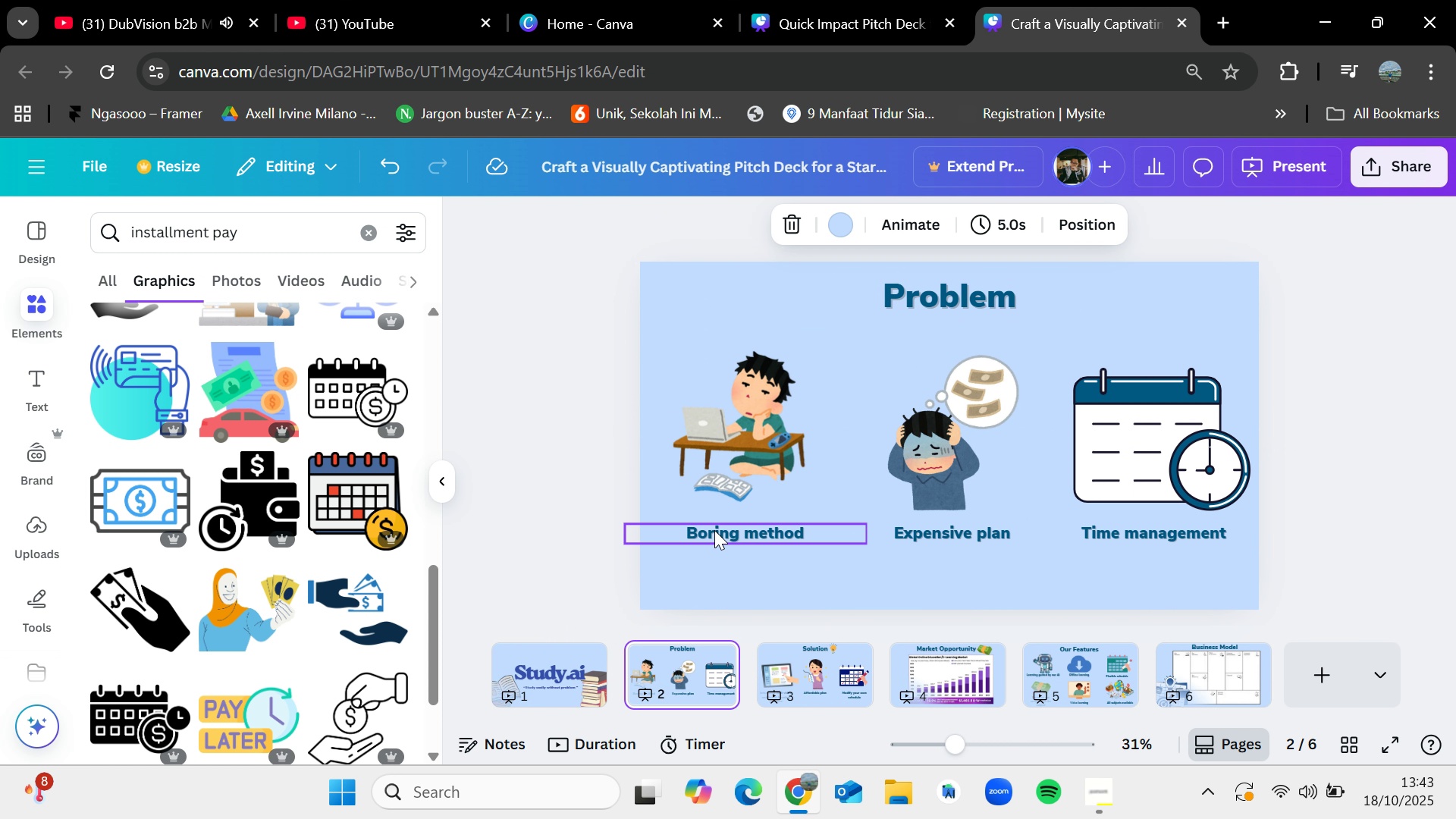 
left_click([714, 530])
 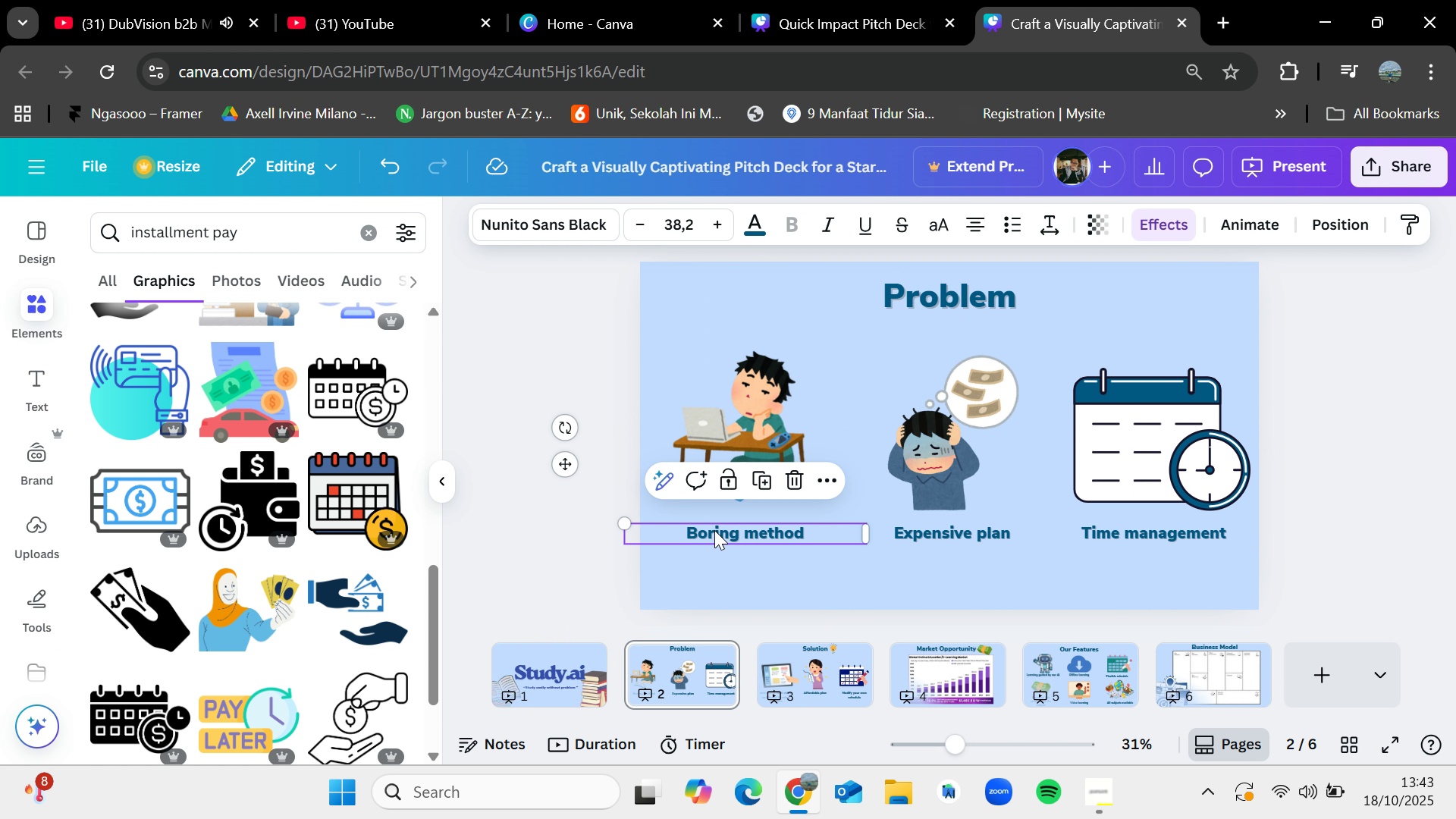 
key(Control+C)
 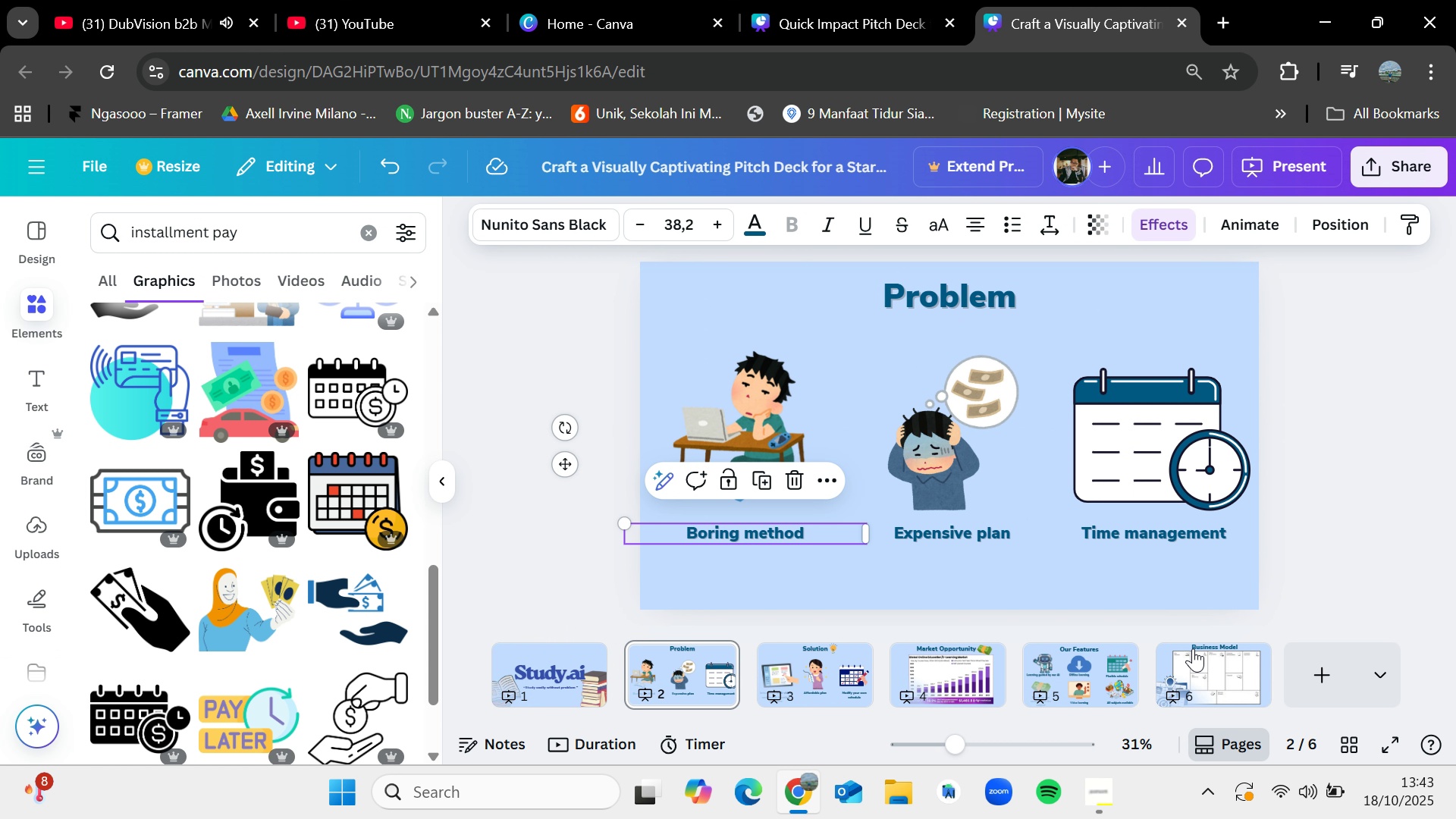 
left_click([1193, 648])
 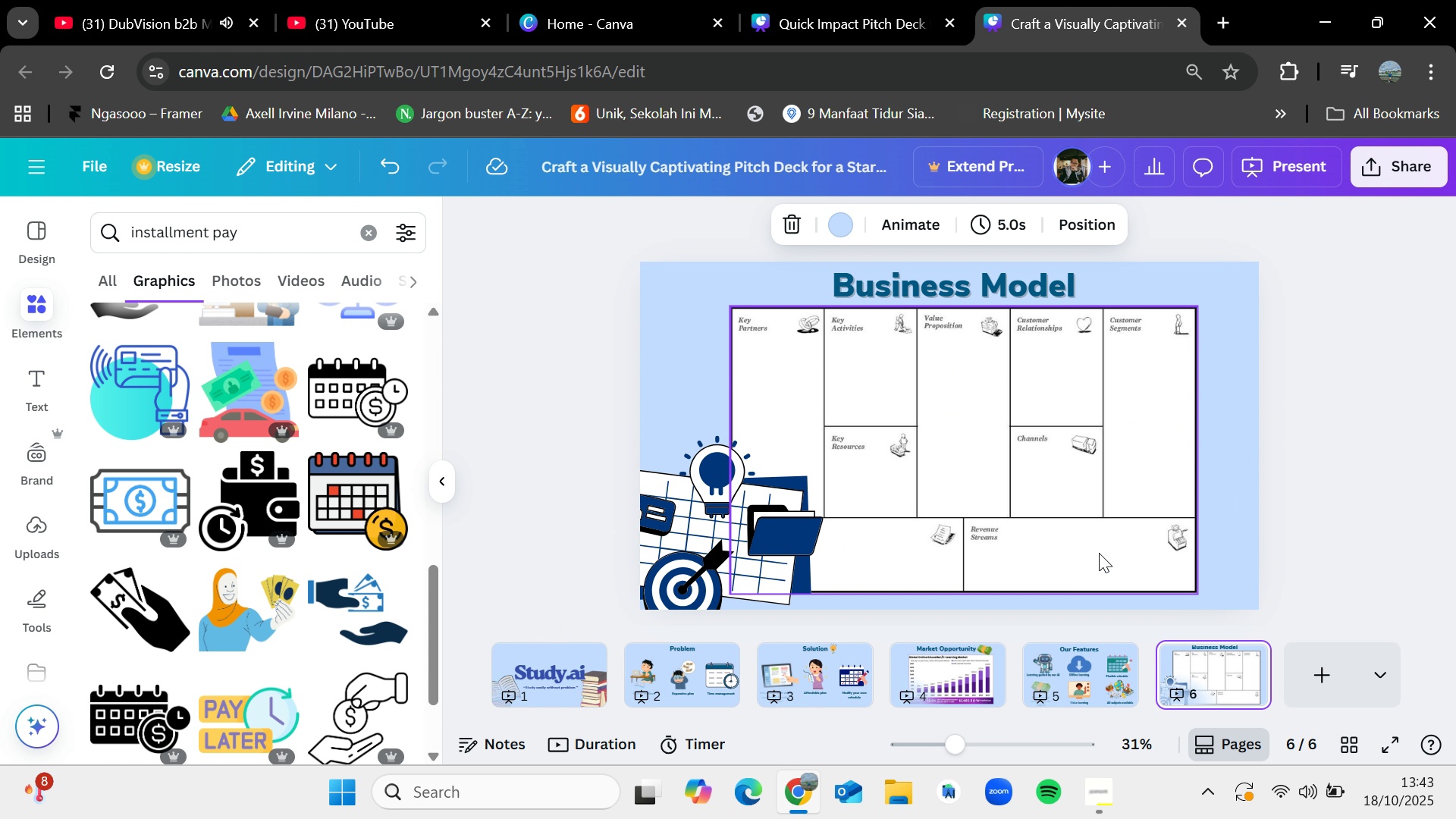 
hold_key(key=ControlLeft, duration=1.52)